 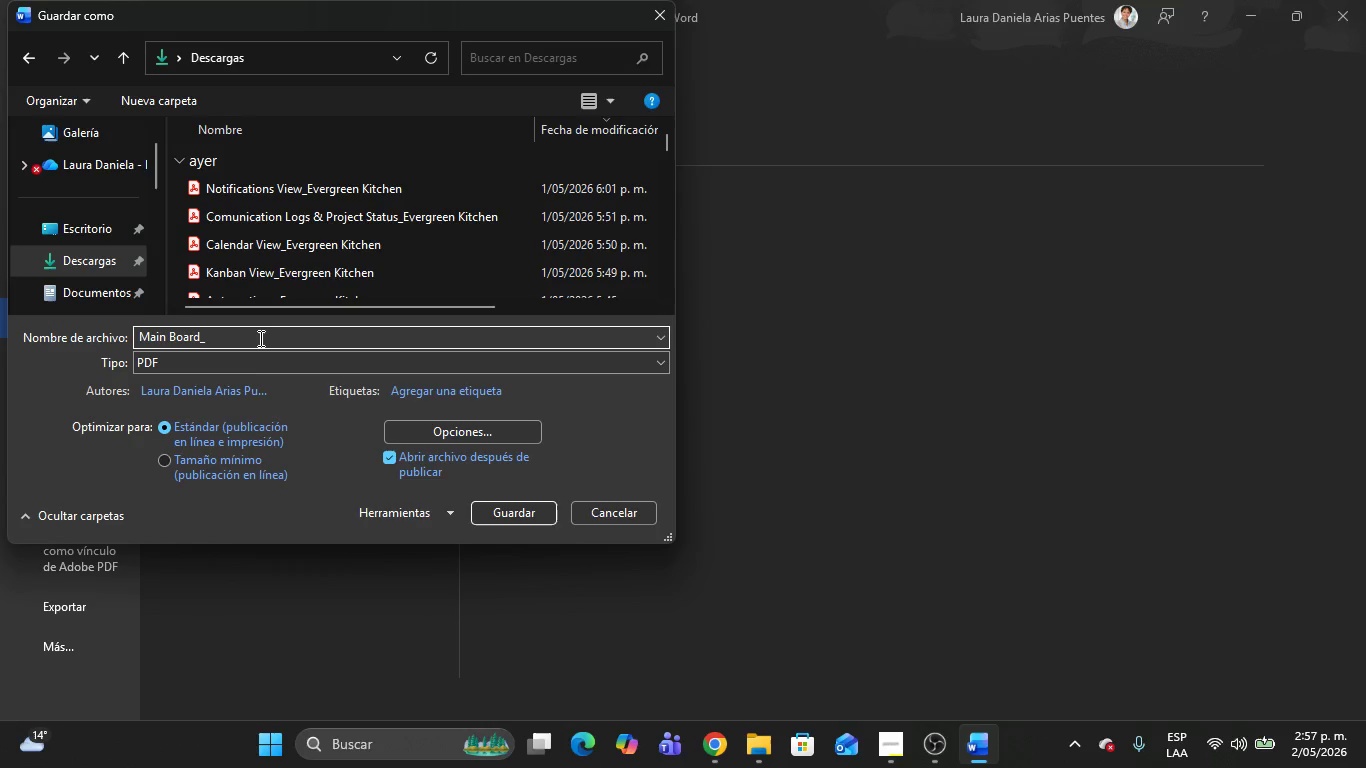 
key(Control+V)
 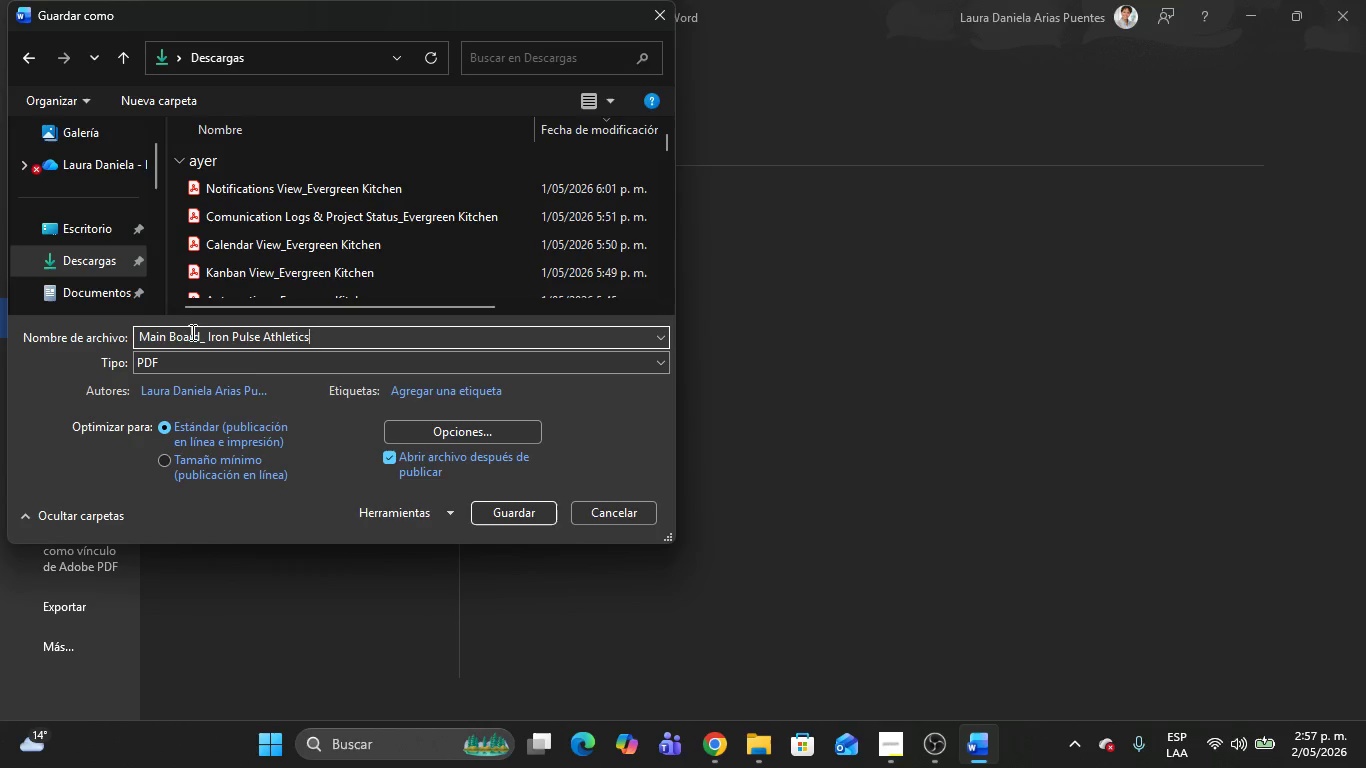 
left_click([204, 339])
 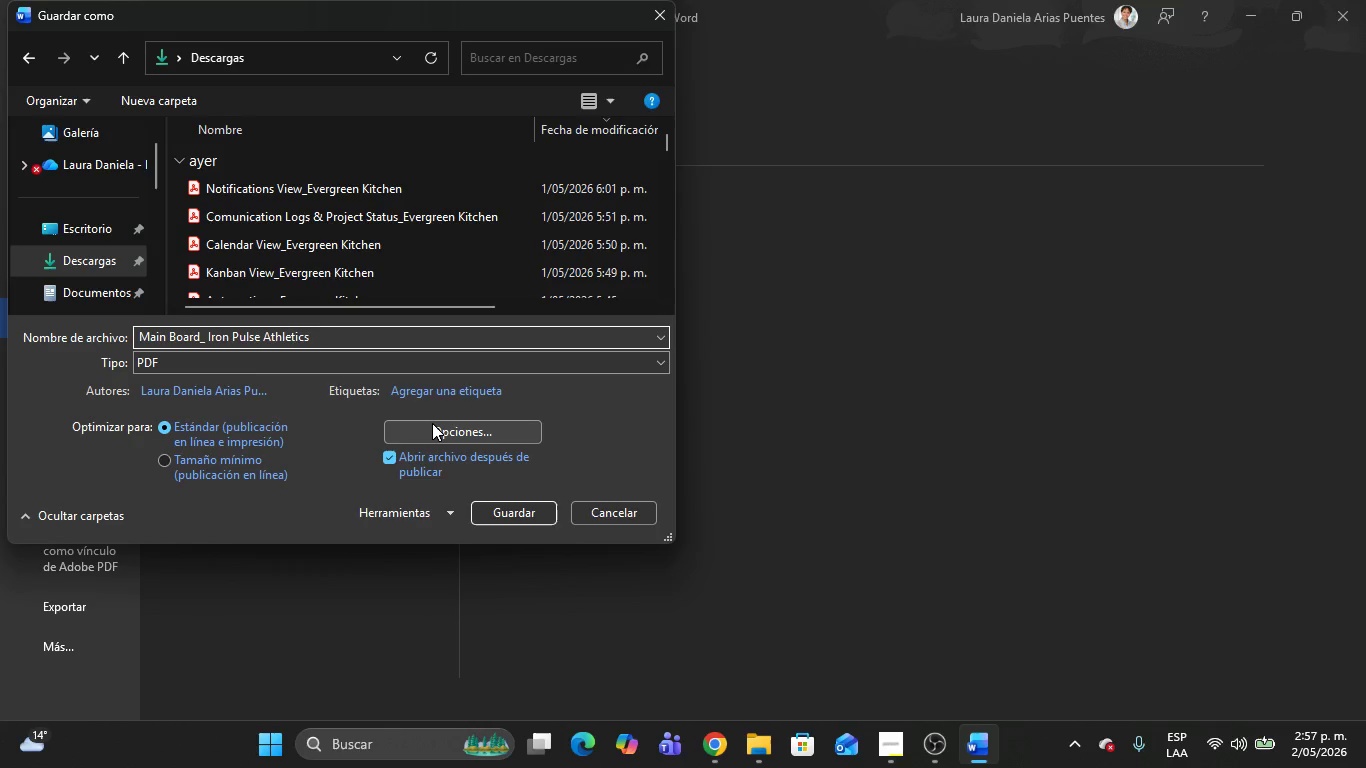 
key(Delete)
 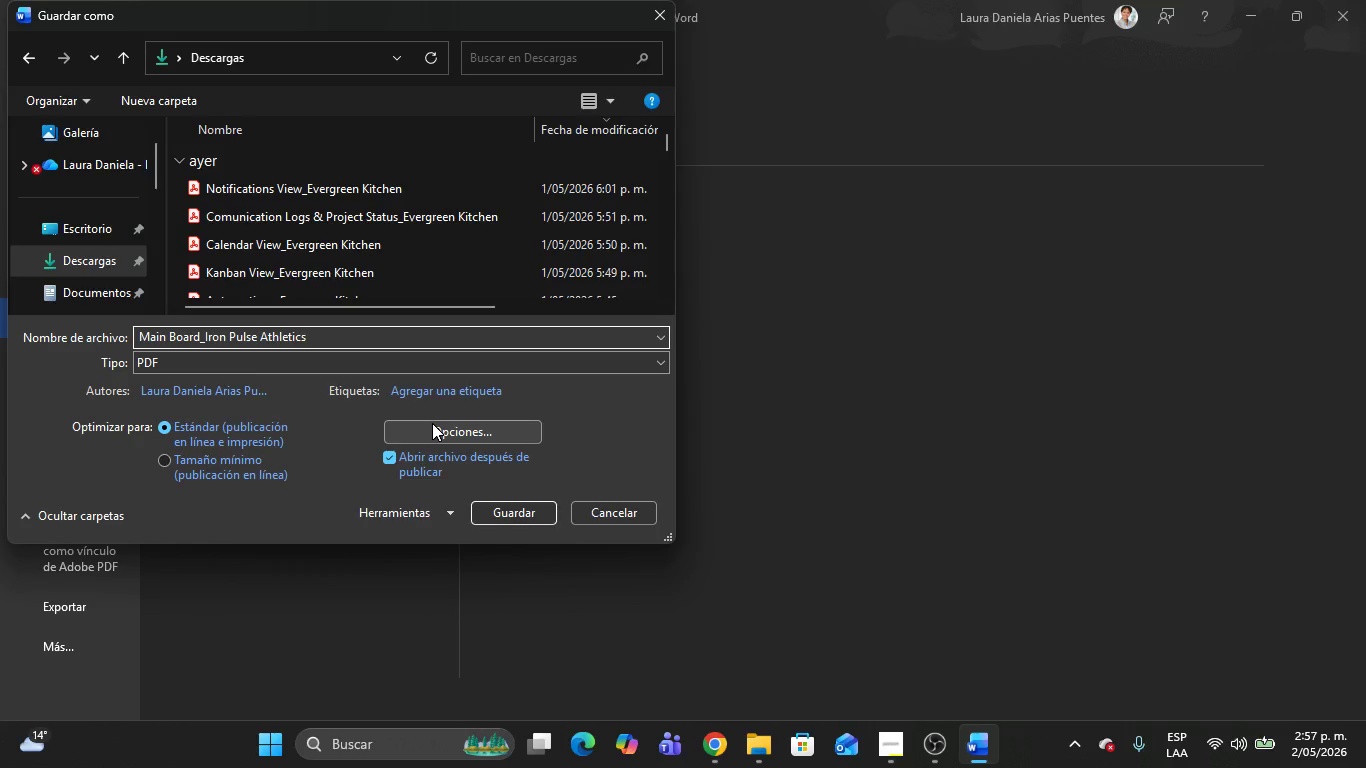 
key(Enter)
 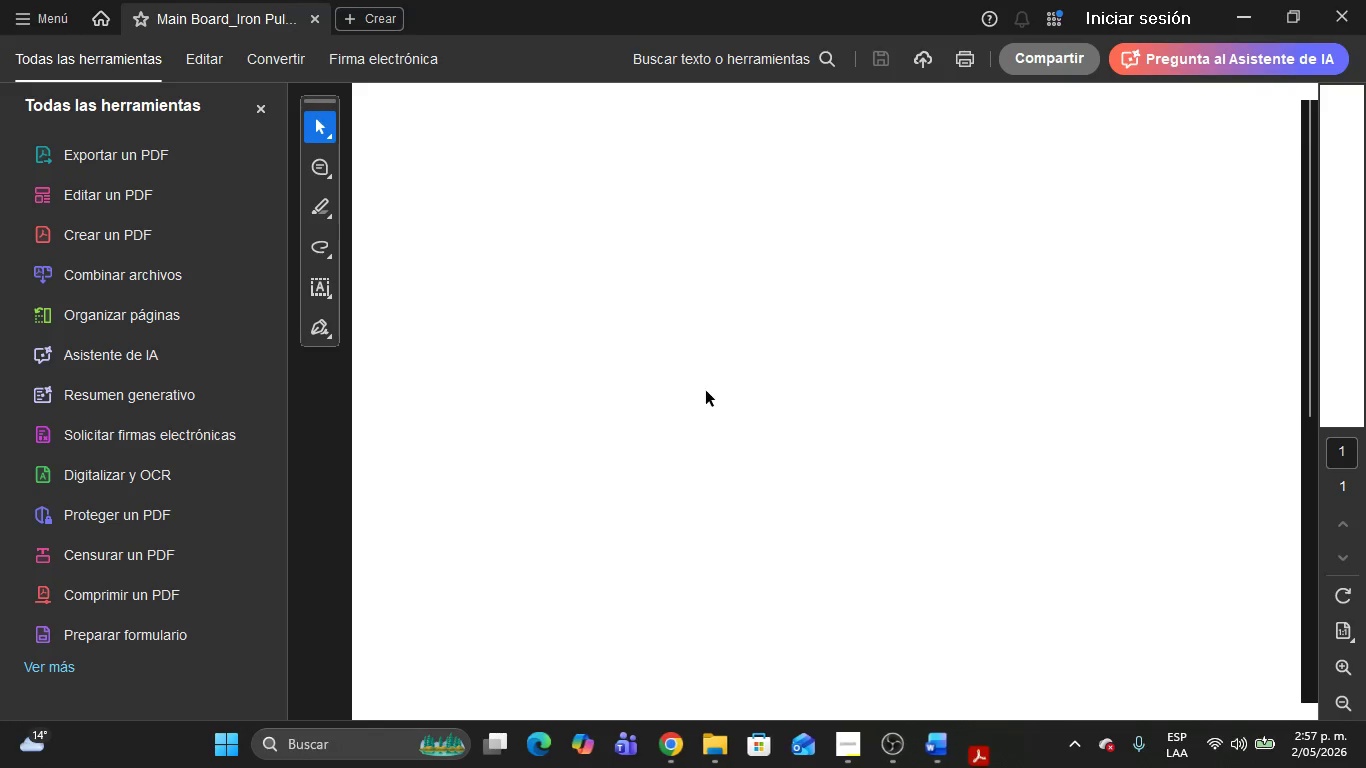 
scroll: coordinate [822, 347], scroll_direction: down, amount: 9.0
 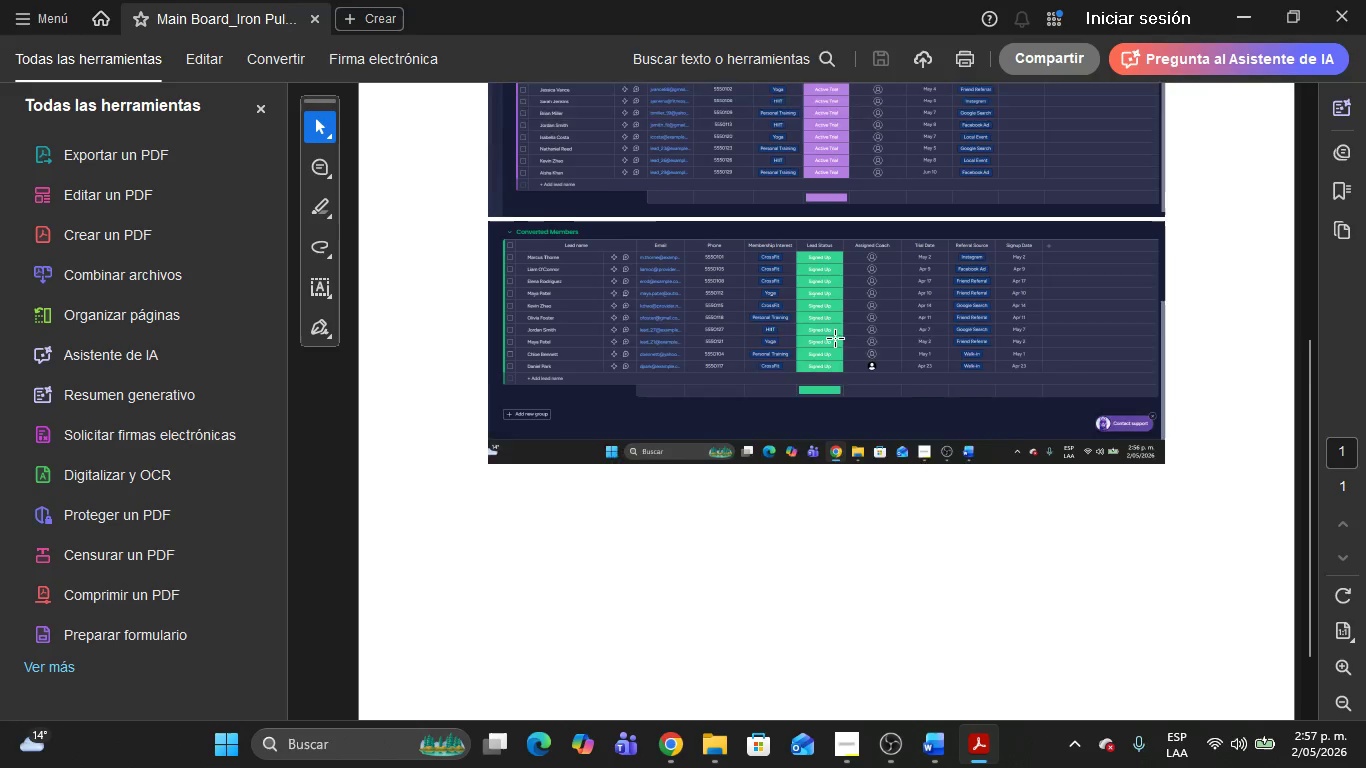 
left_click([1365, 0])
 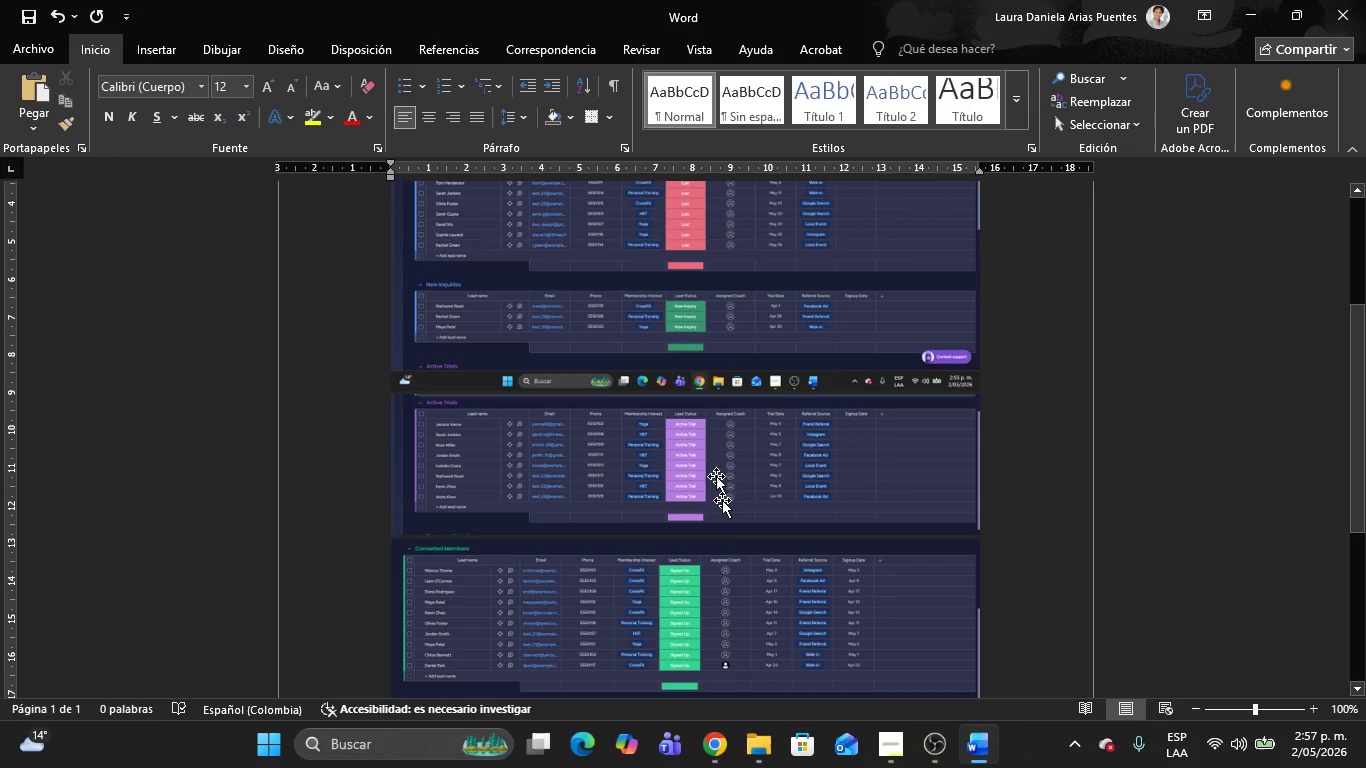 
scroll: coordinate [843, 329], scroll_direction: up, amount: 19.0
 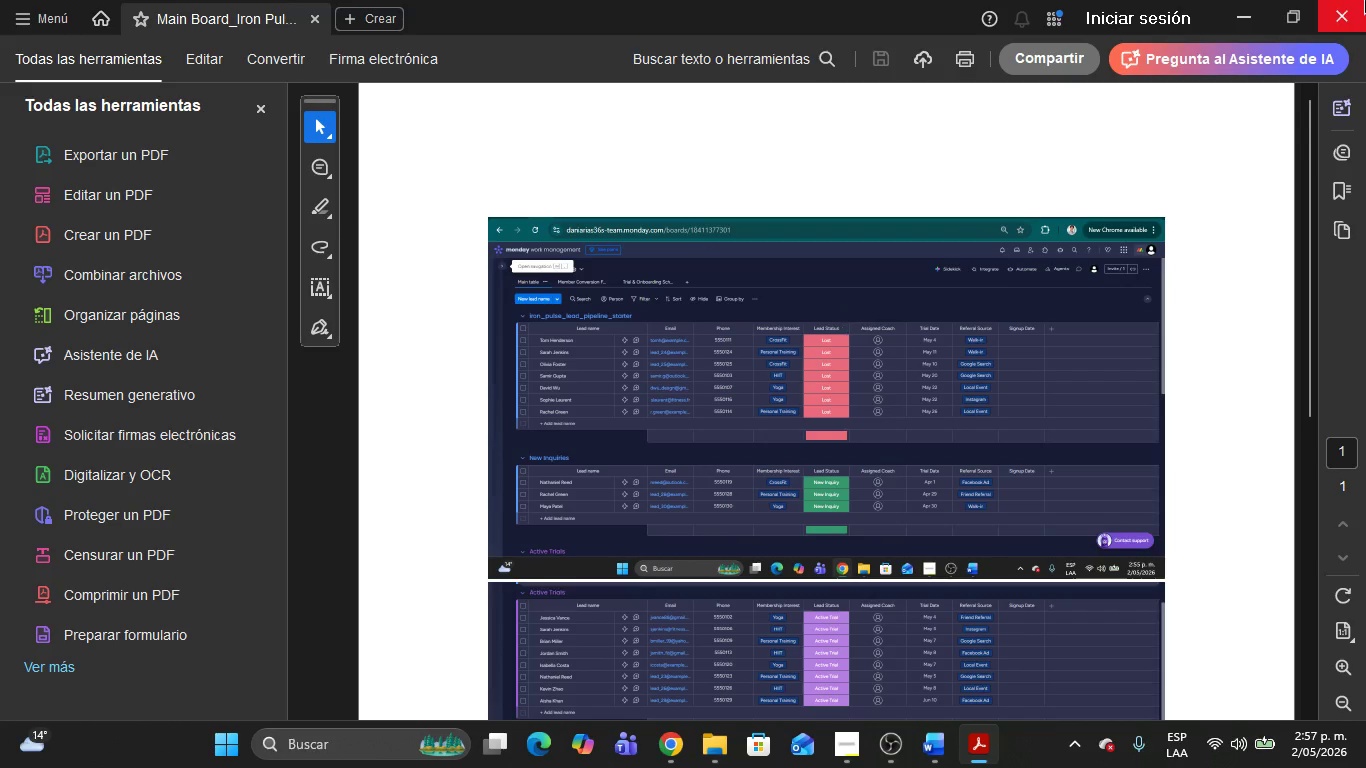 
left_click([728, 587])
 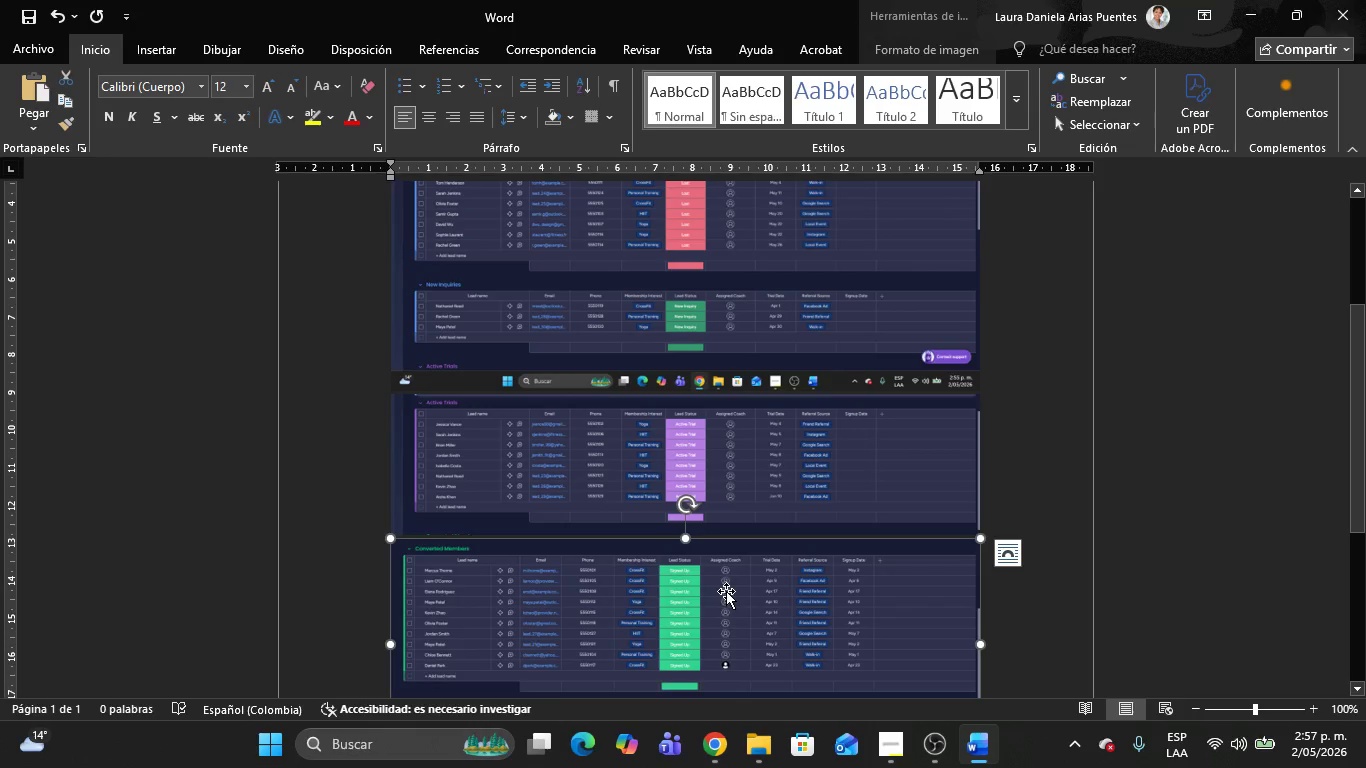 
key(Delete)
 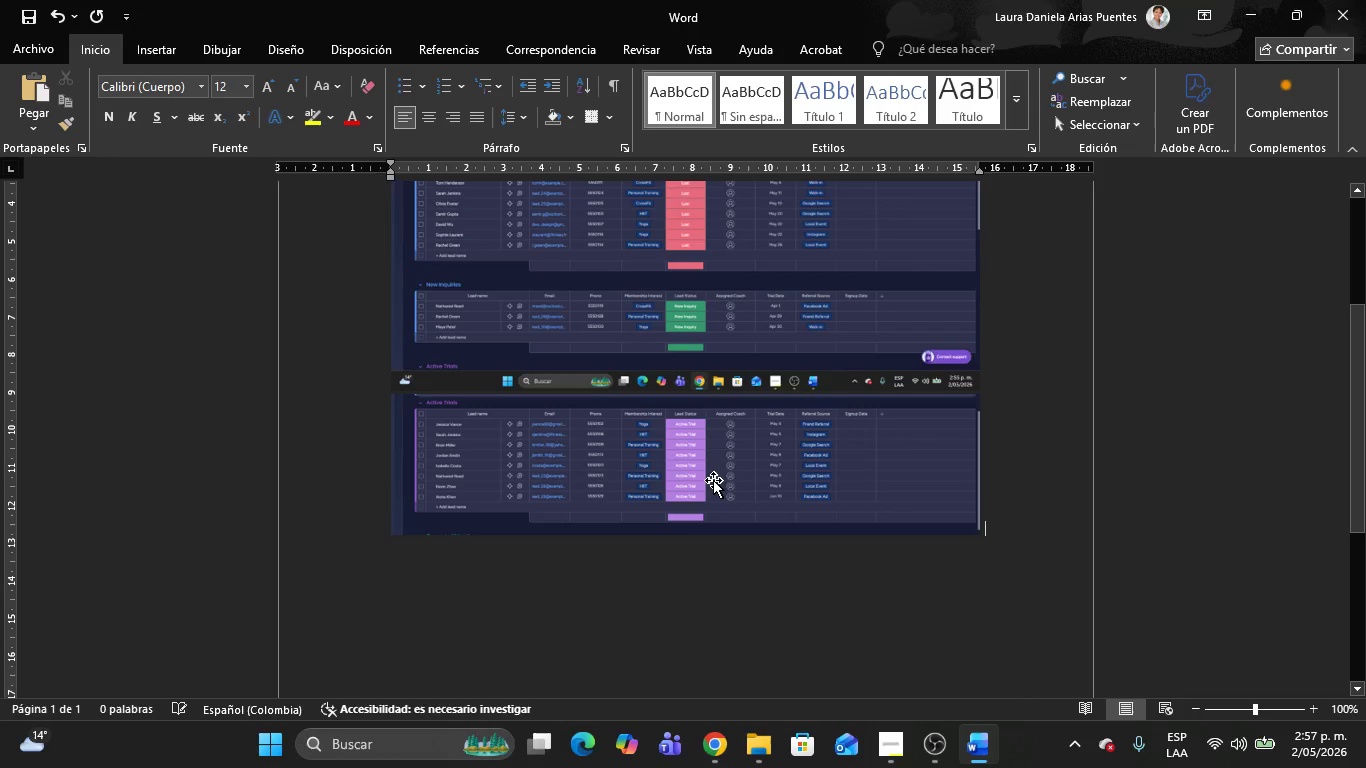 
left_click([713, 480])
 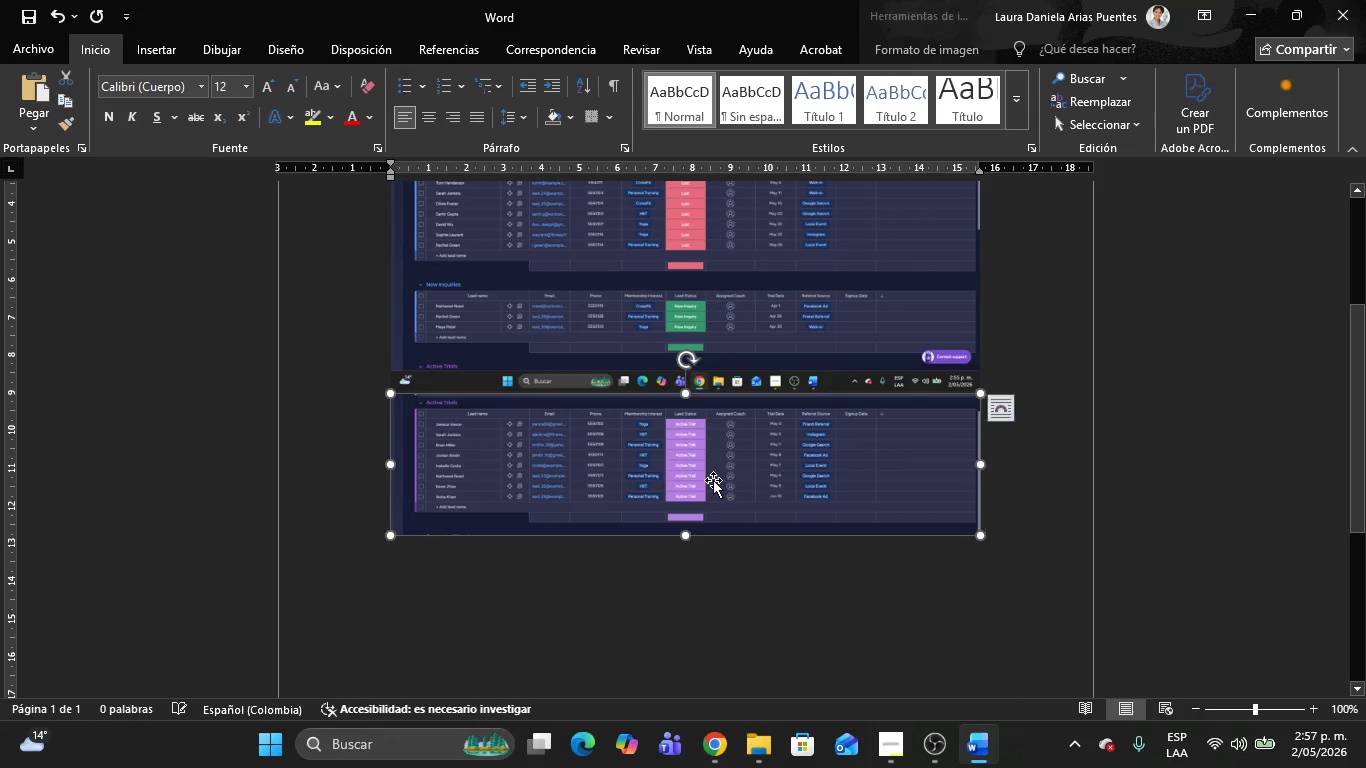 
key(Delete)
 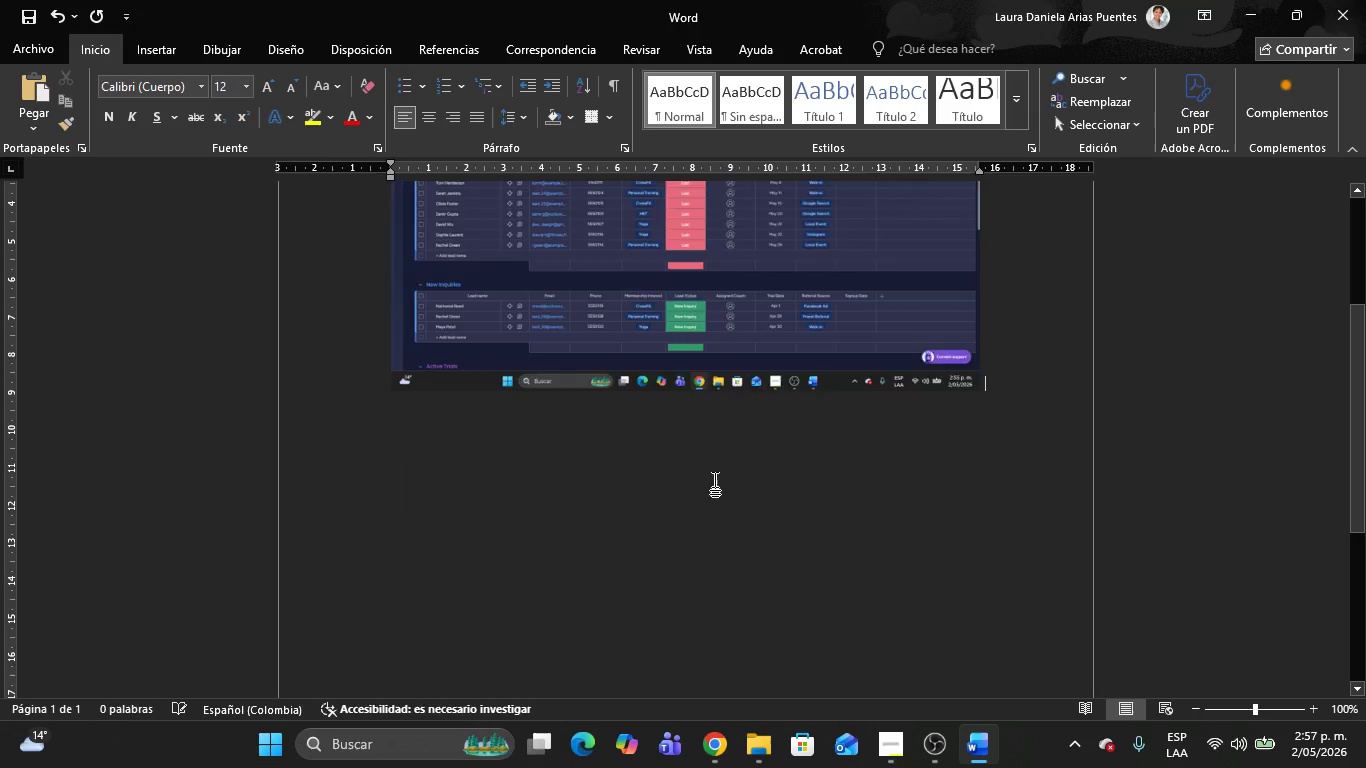 
left_click([716, 480])
 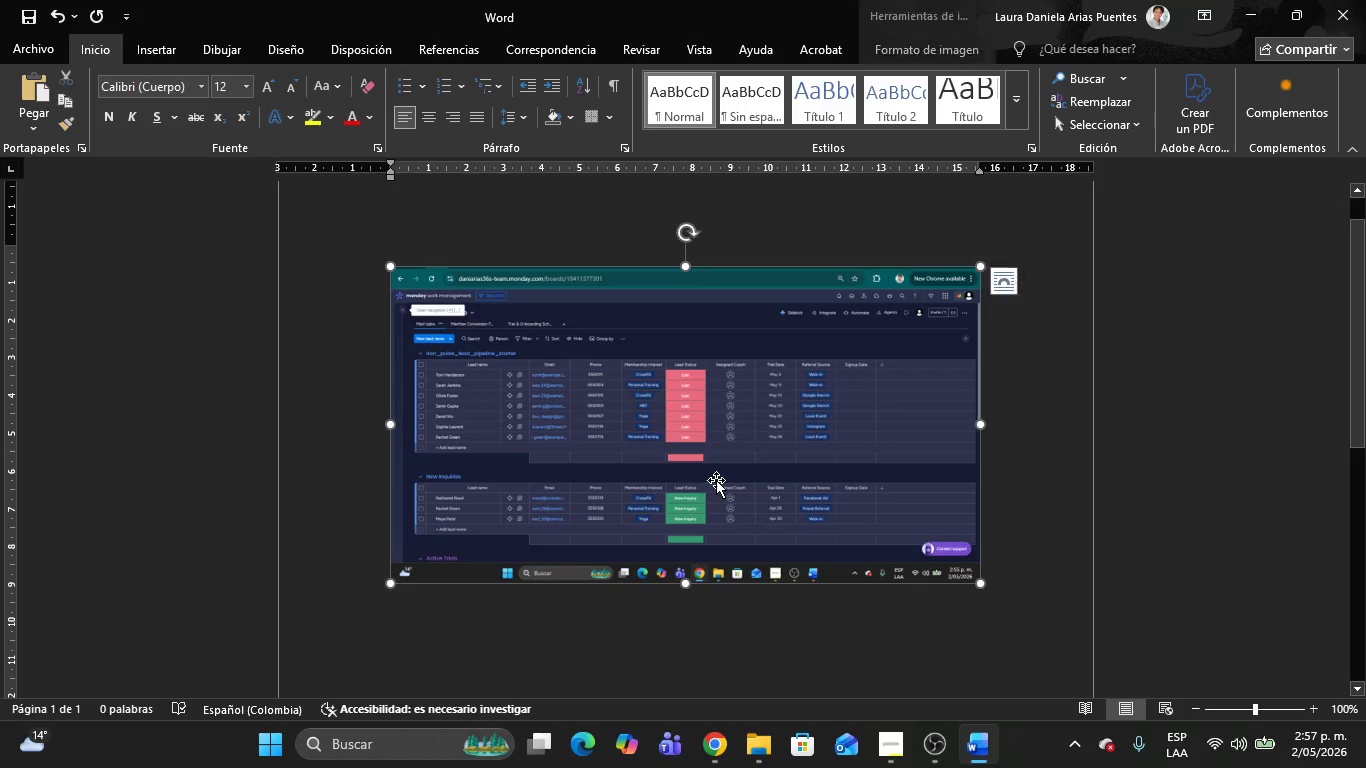 
scroll: coordinate [715, 480], scroll_direction: up, amount: 4.0
 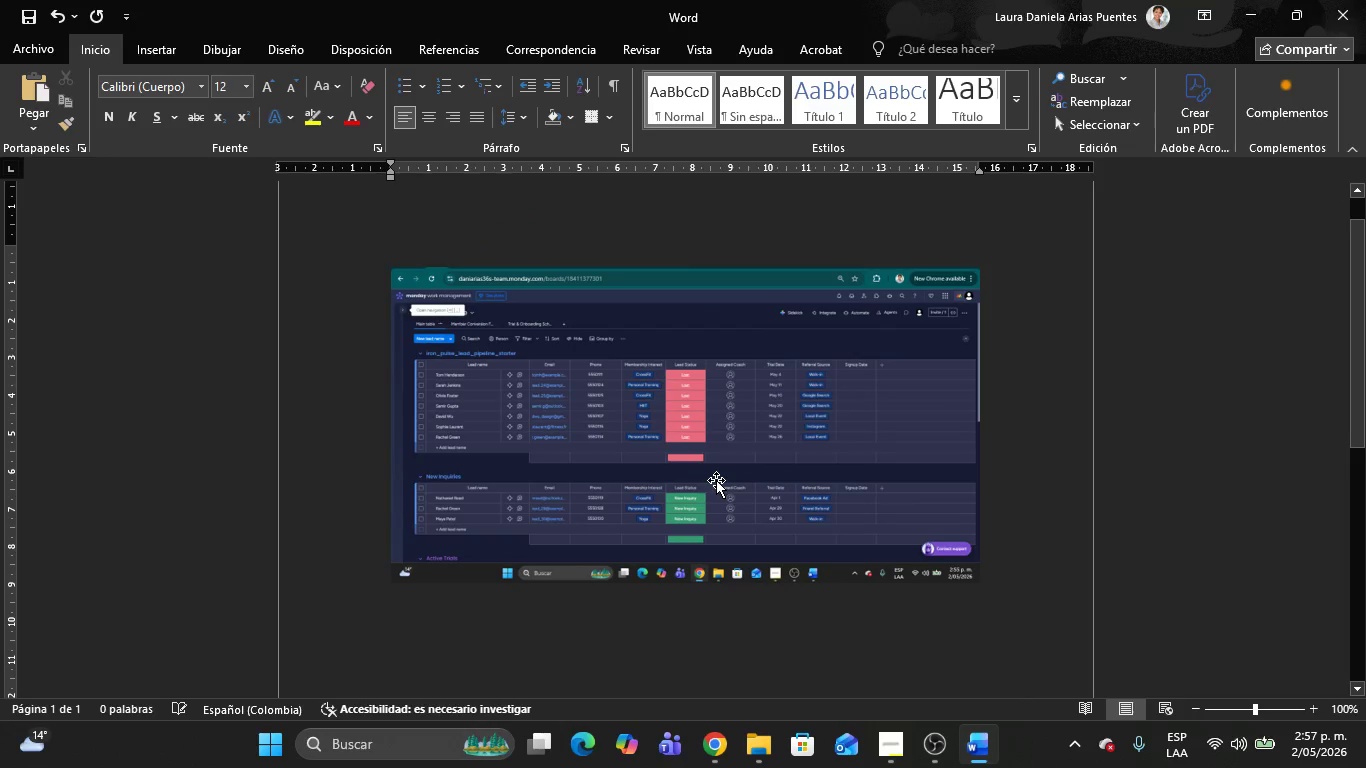 
key(Delete)
 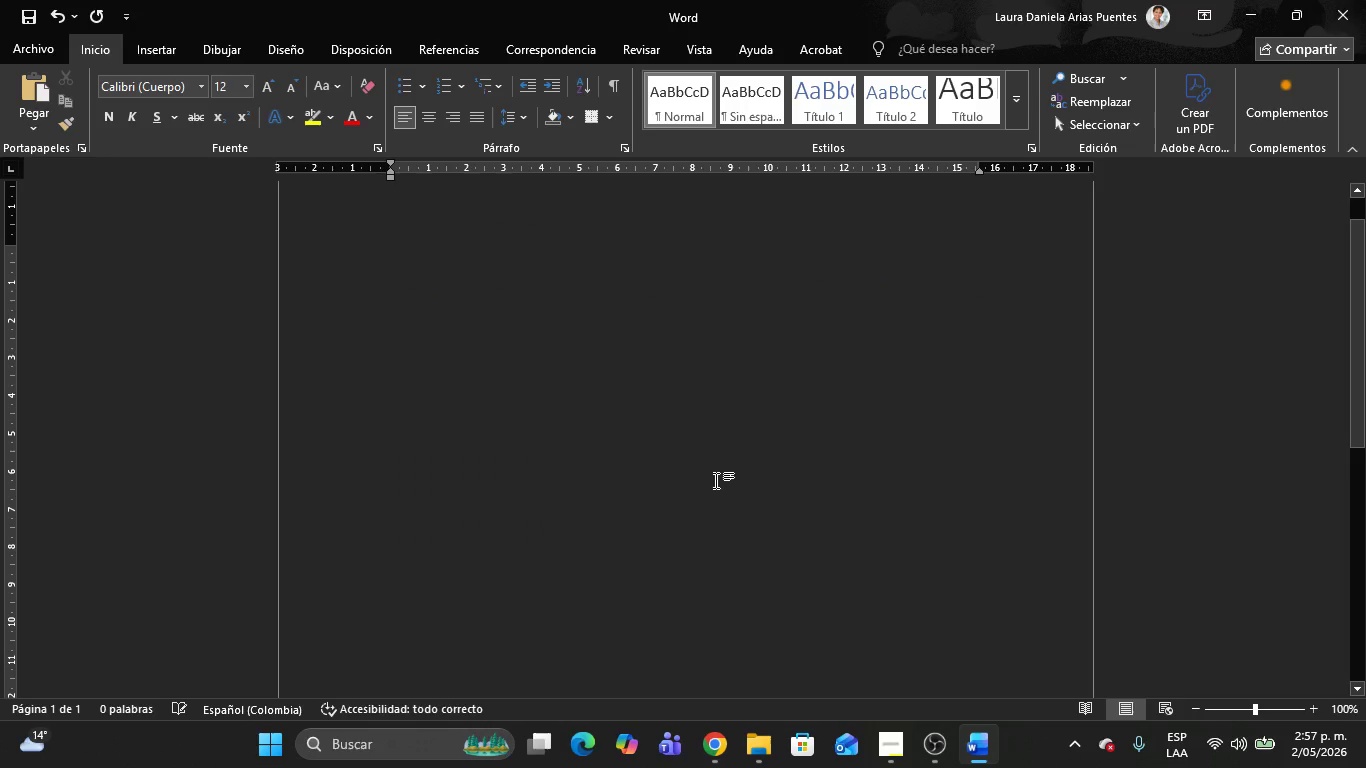 
key(Alt+AltLeft)
 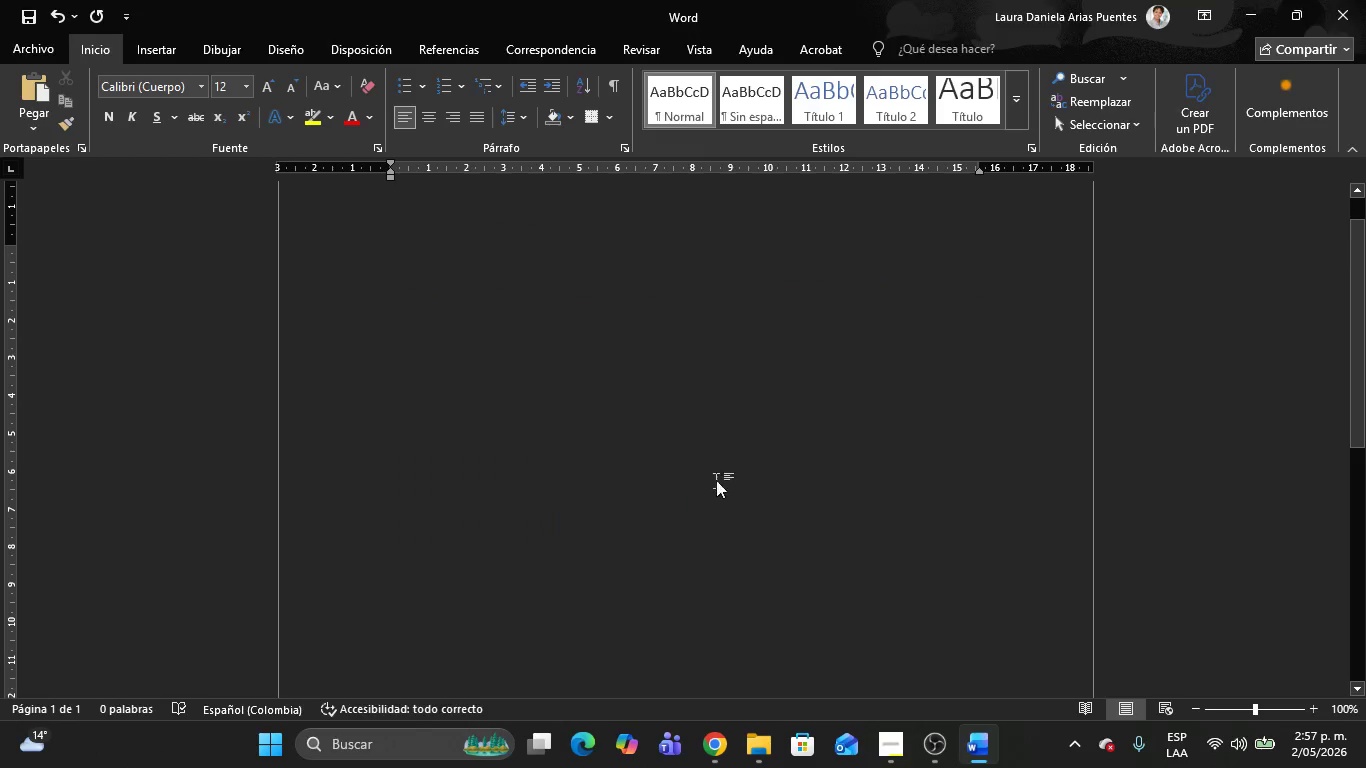 
key(Alt+Tab)